 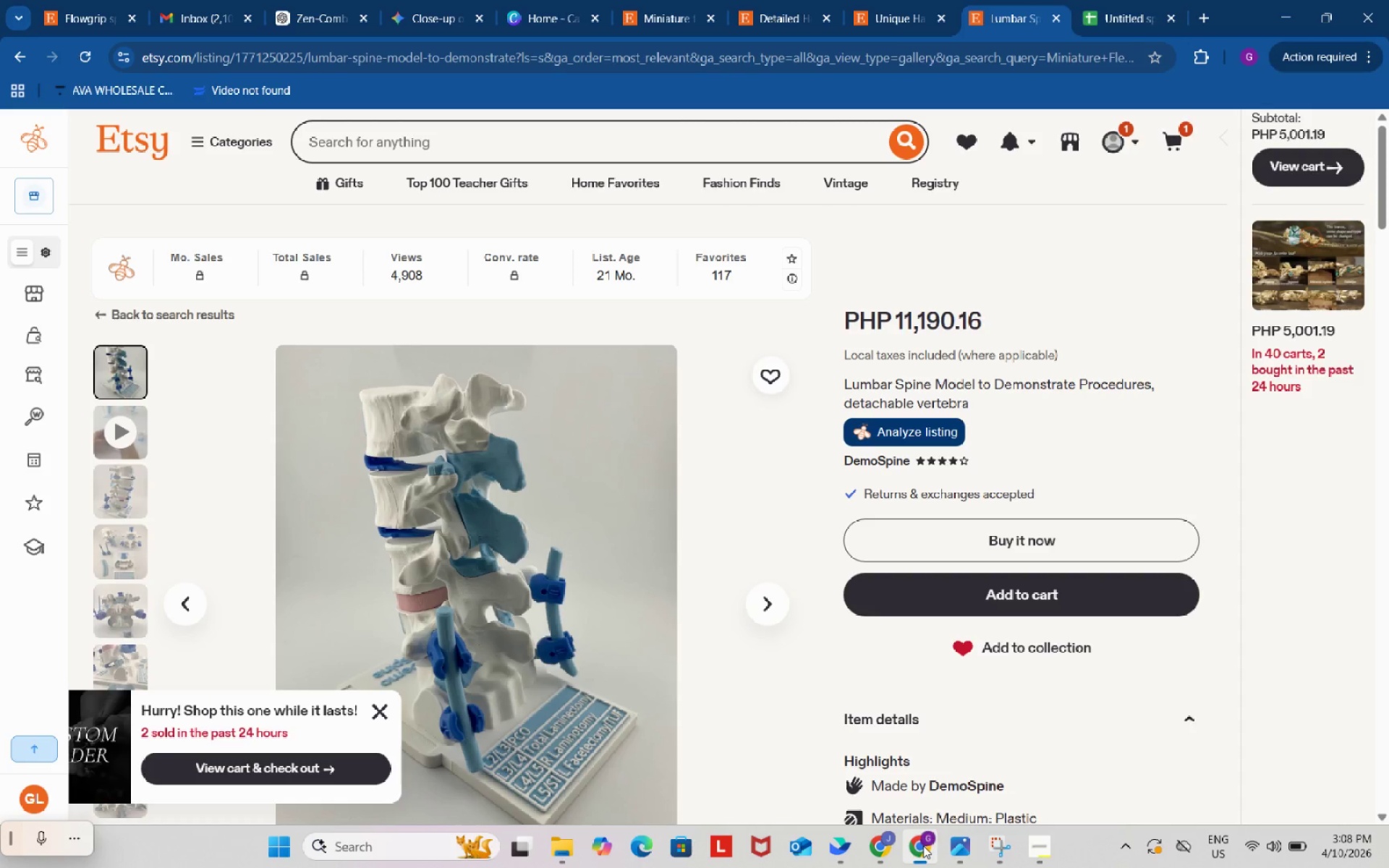 
mouse_move([714, 11])
 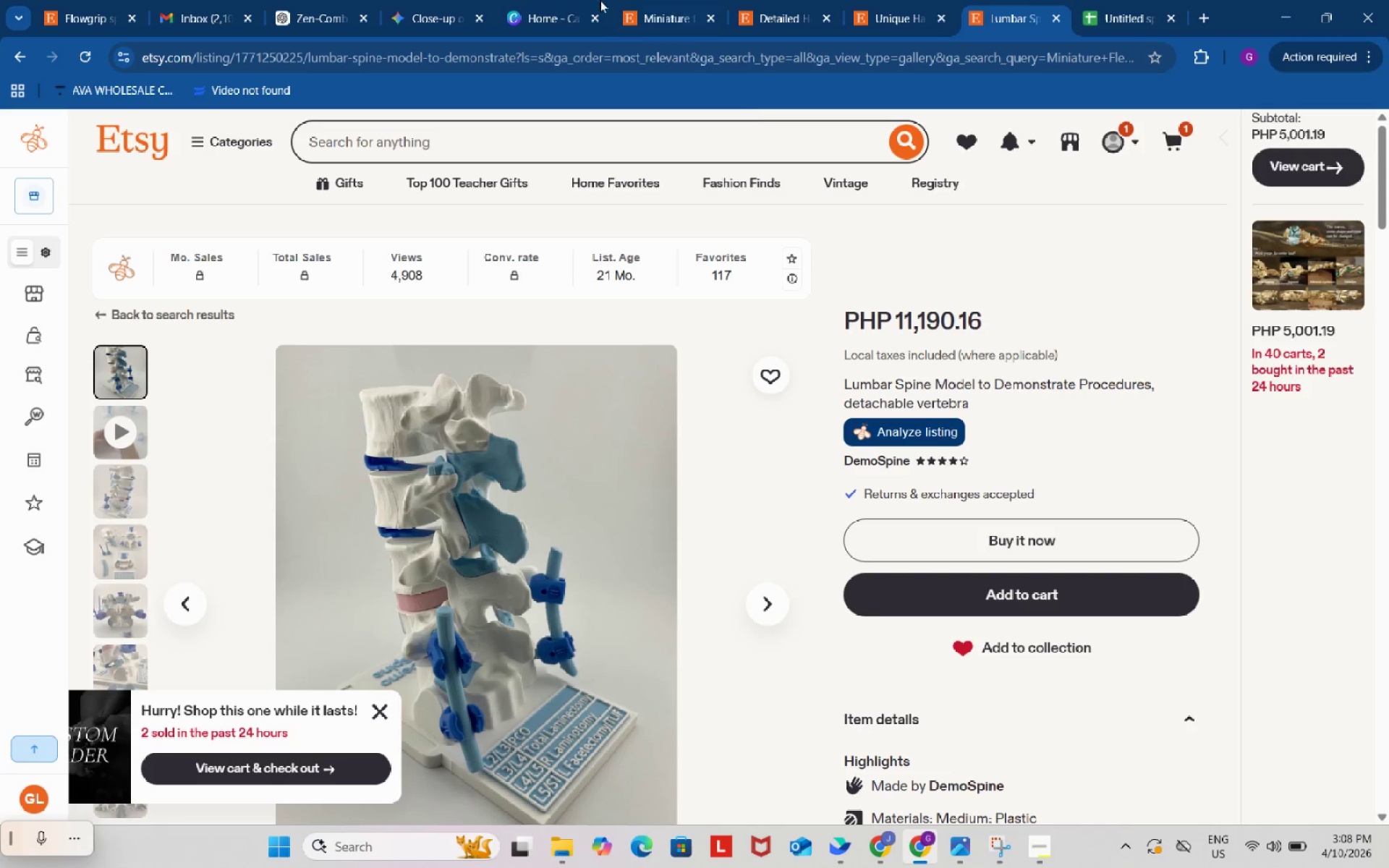 
left_click([549, 0])
 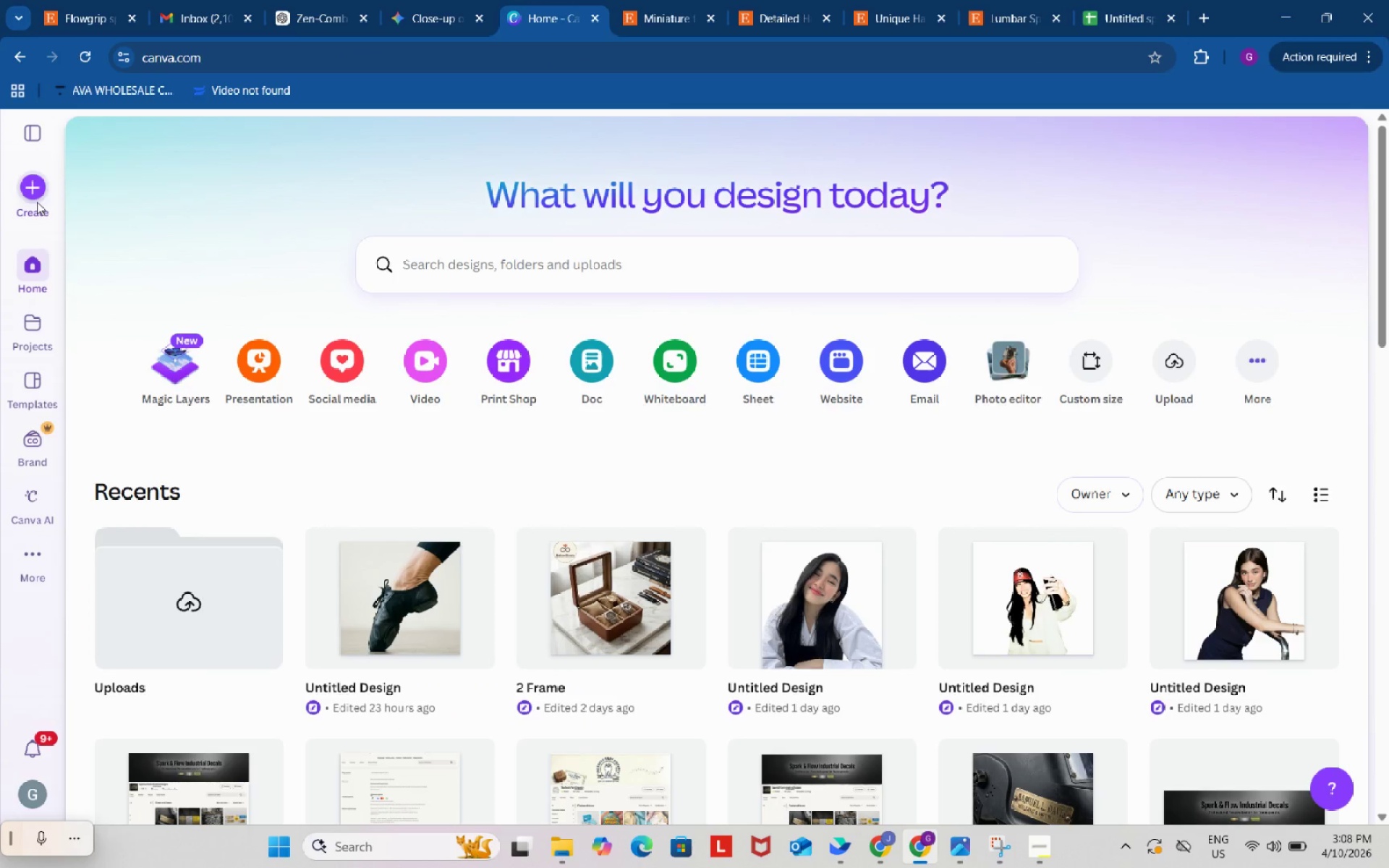 
wait(5.72)
 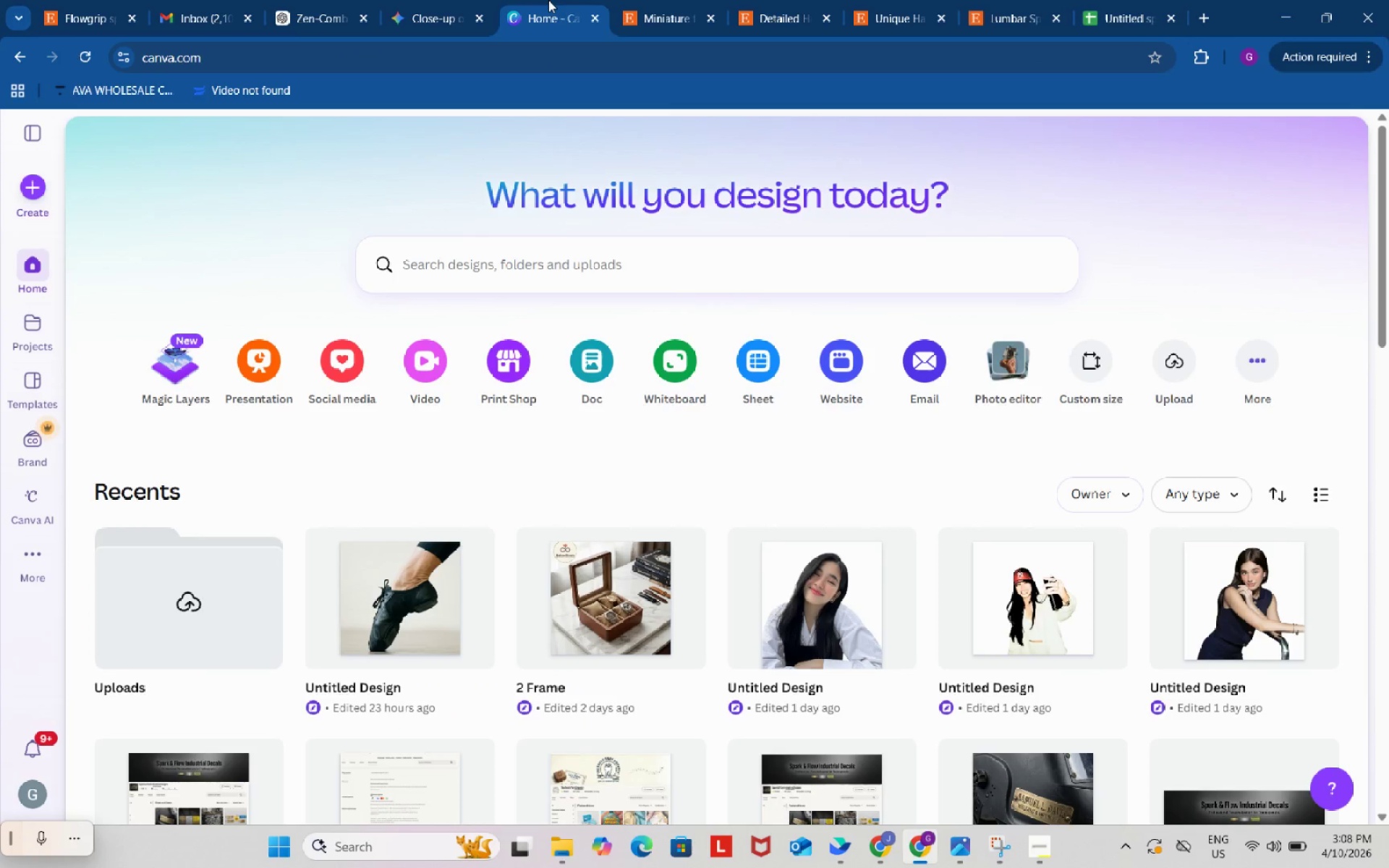 
left_click([35, 196])
 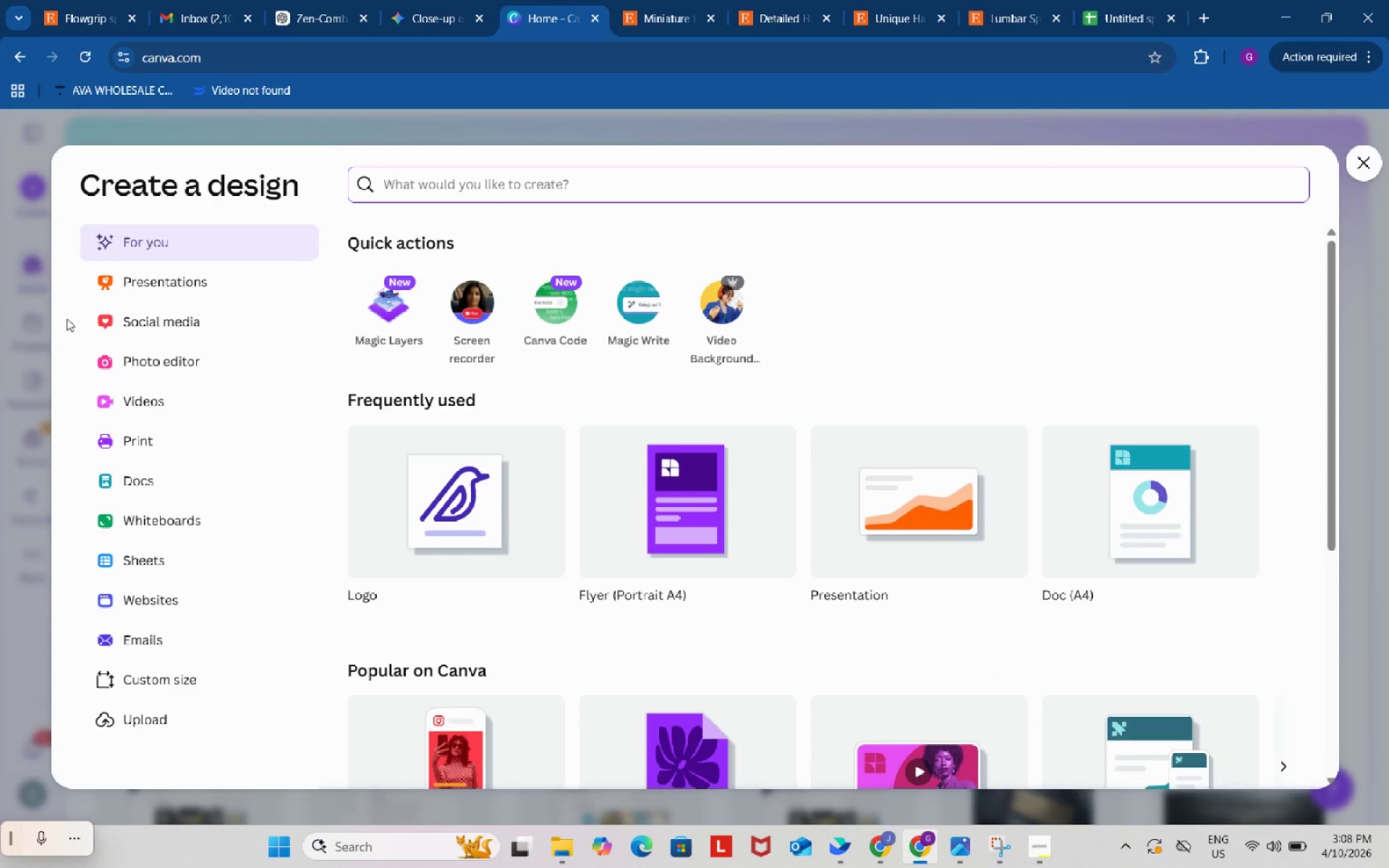 
left_click([175, 684])
 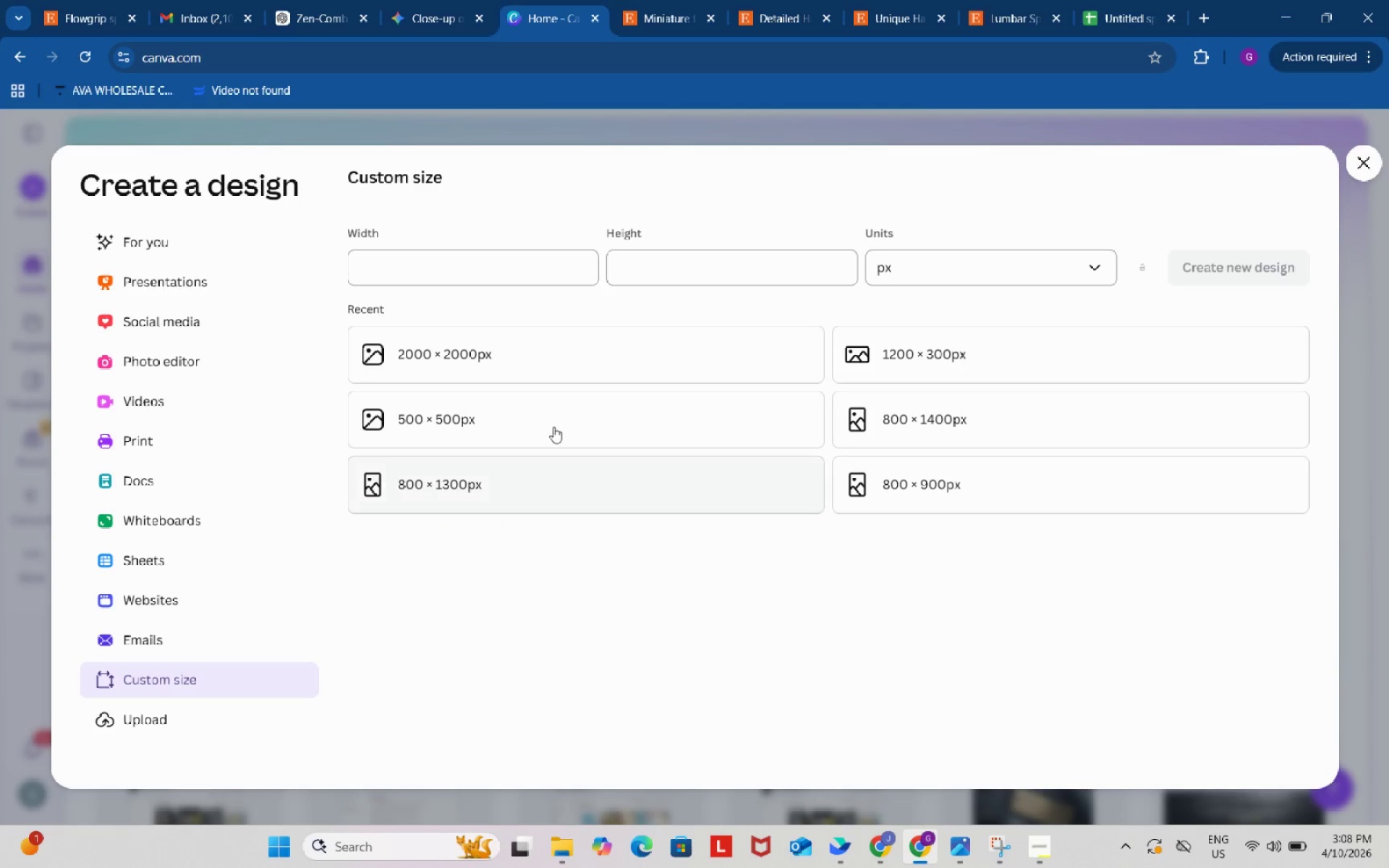 
left_click([530, 349])
 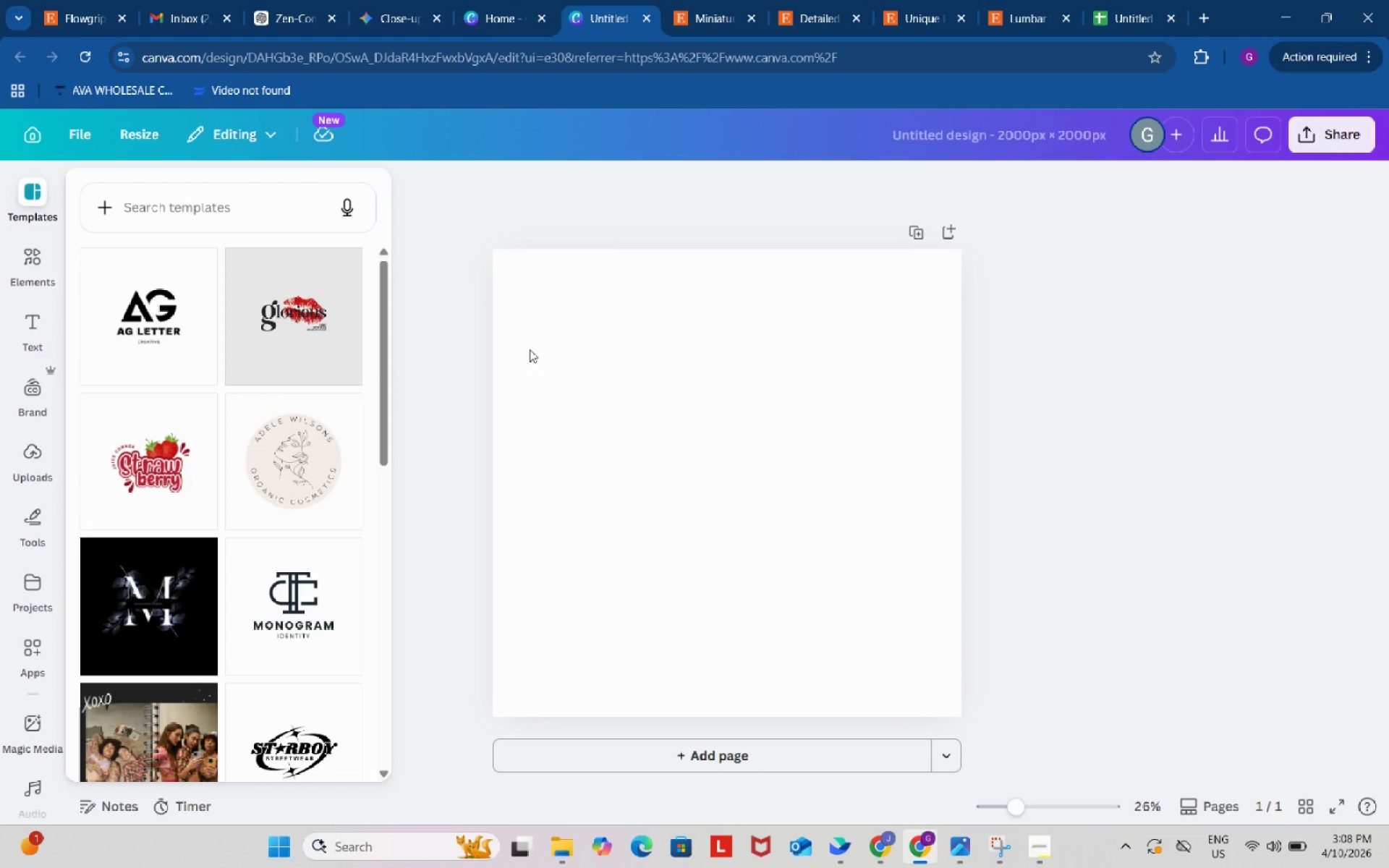 
wait(17.95)
 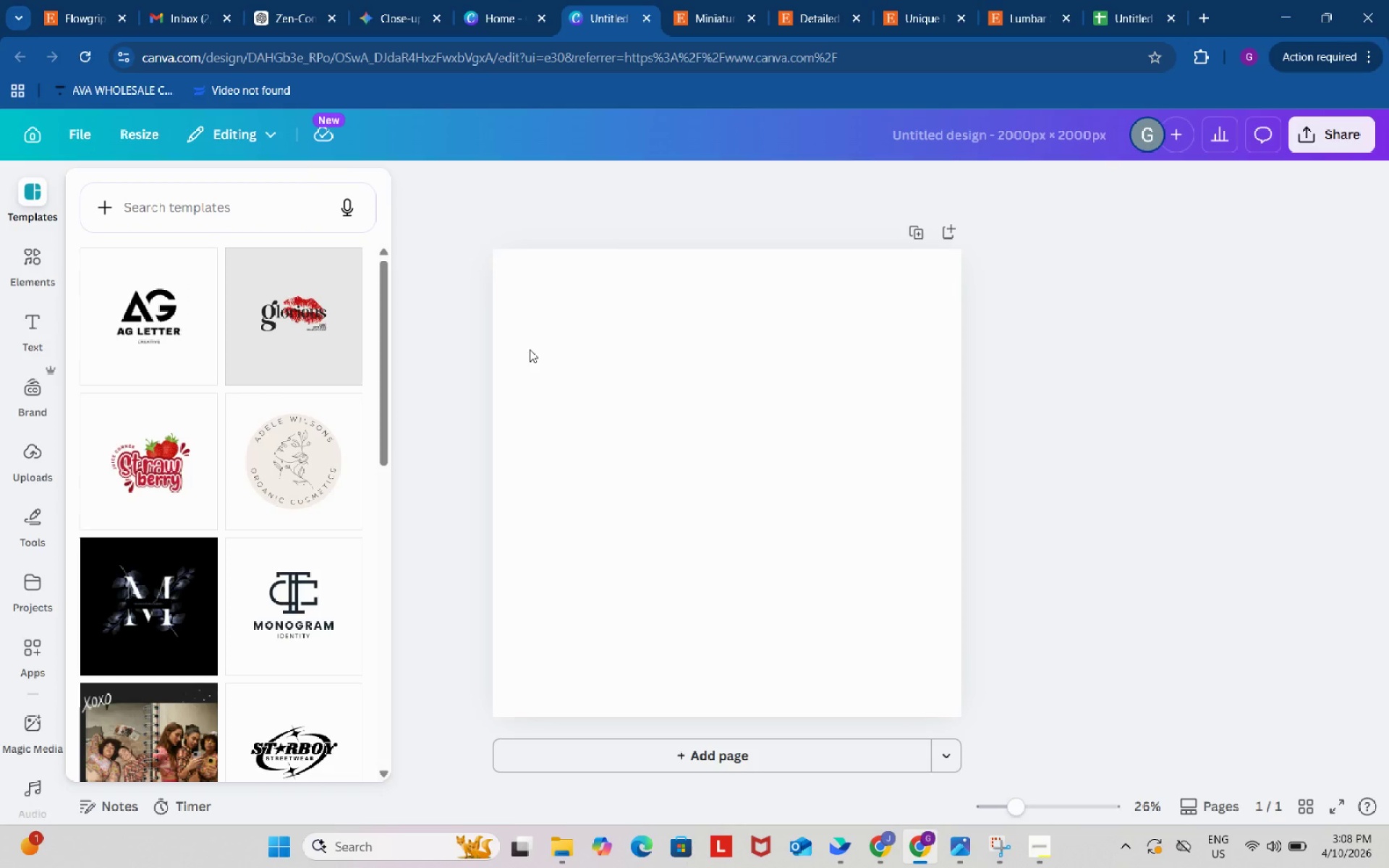 
left_click([30, 461])
 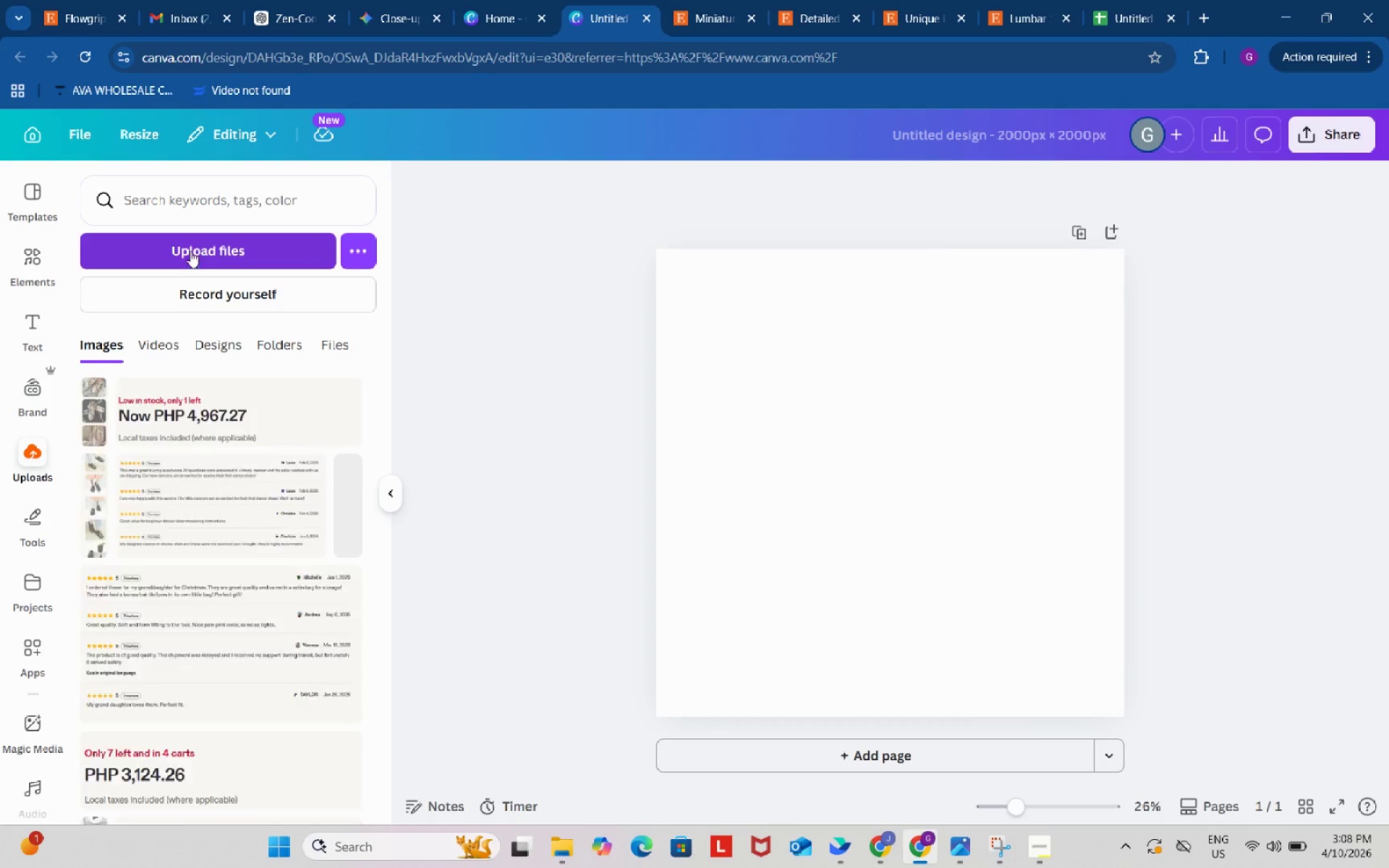 
left_click([190, 245])
 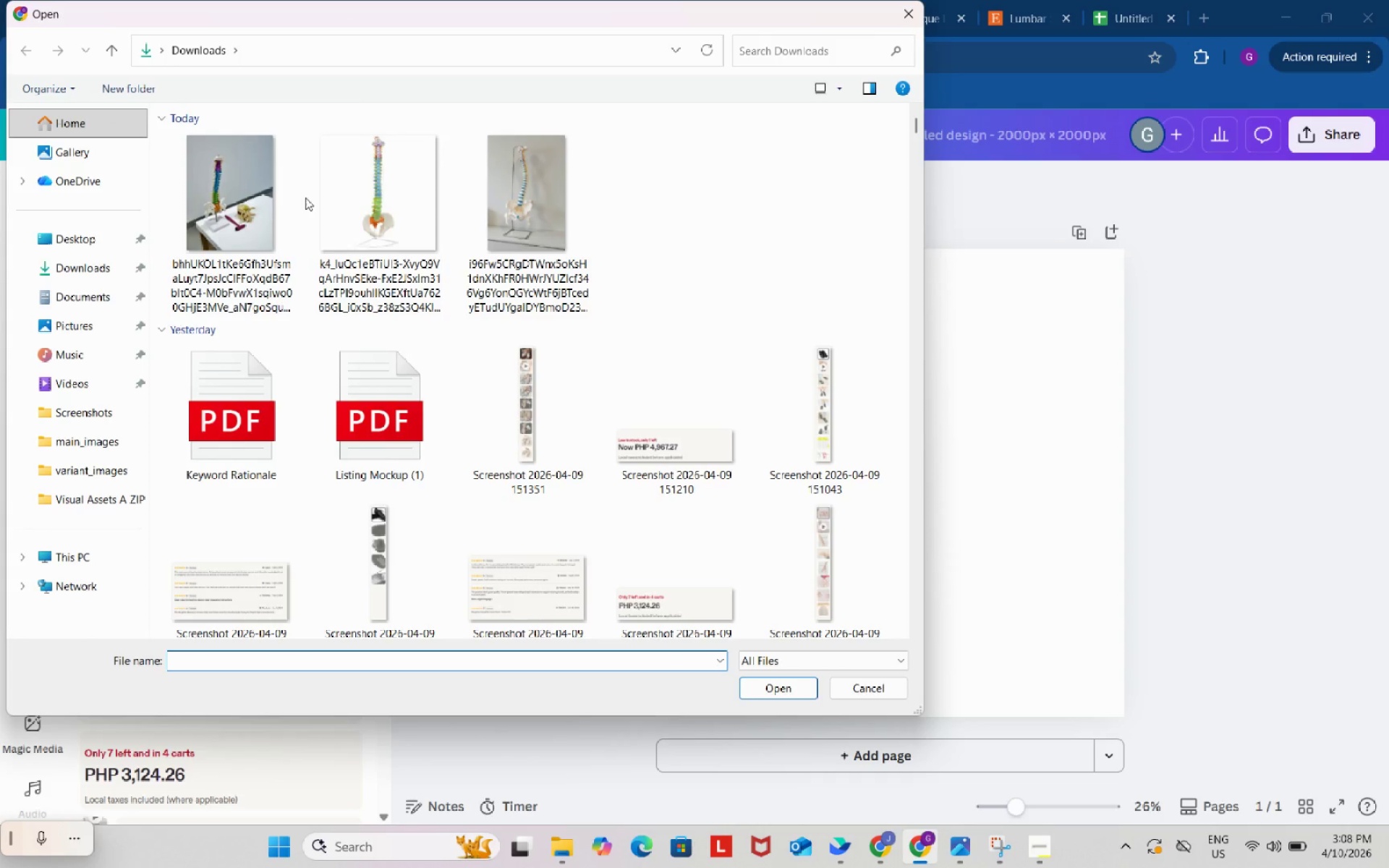 
left_click([522, 204])
 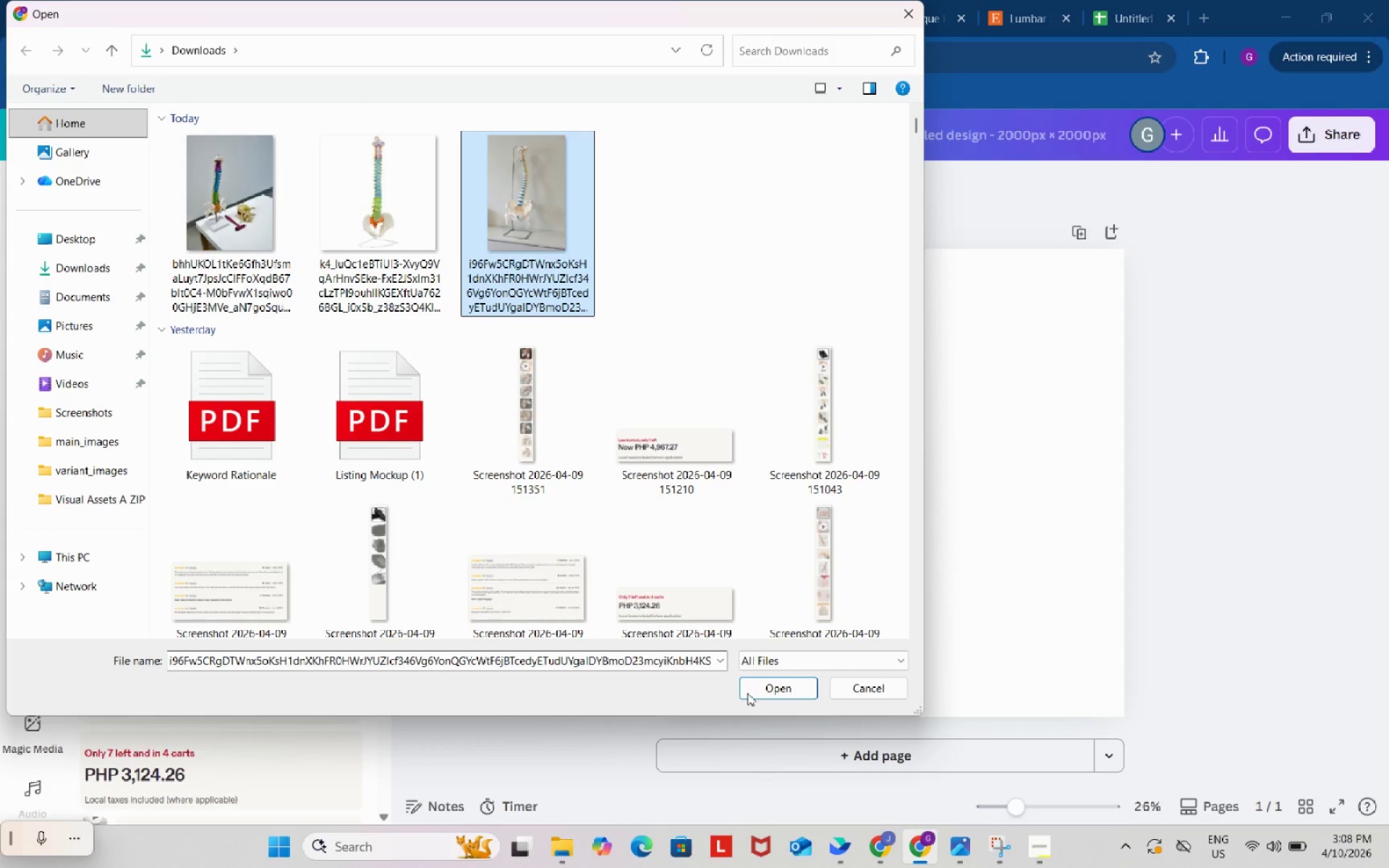 
left_click([770, 690])
 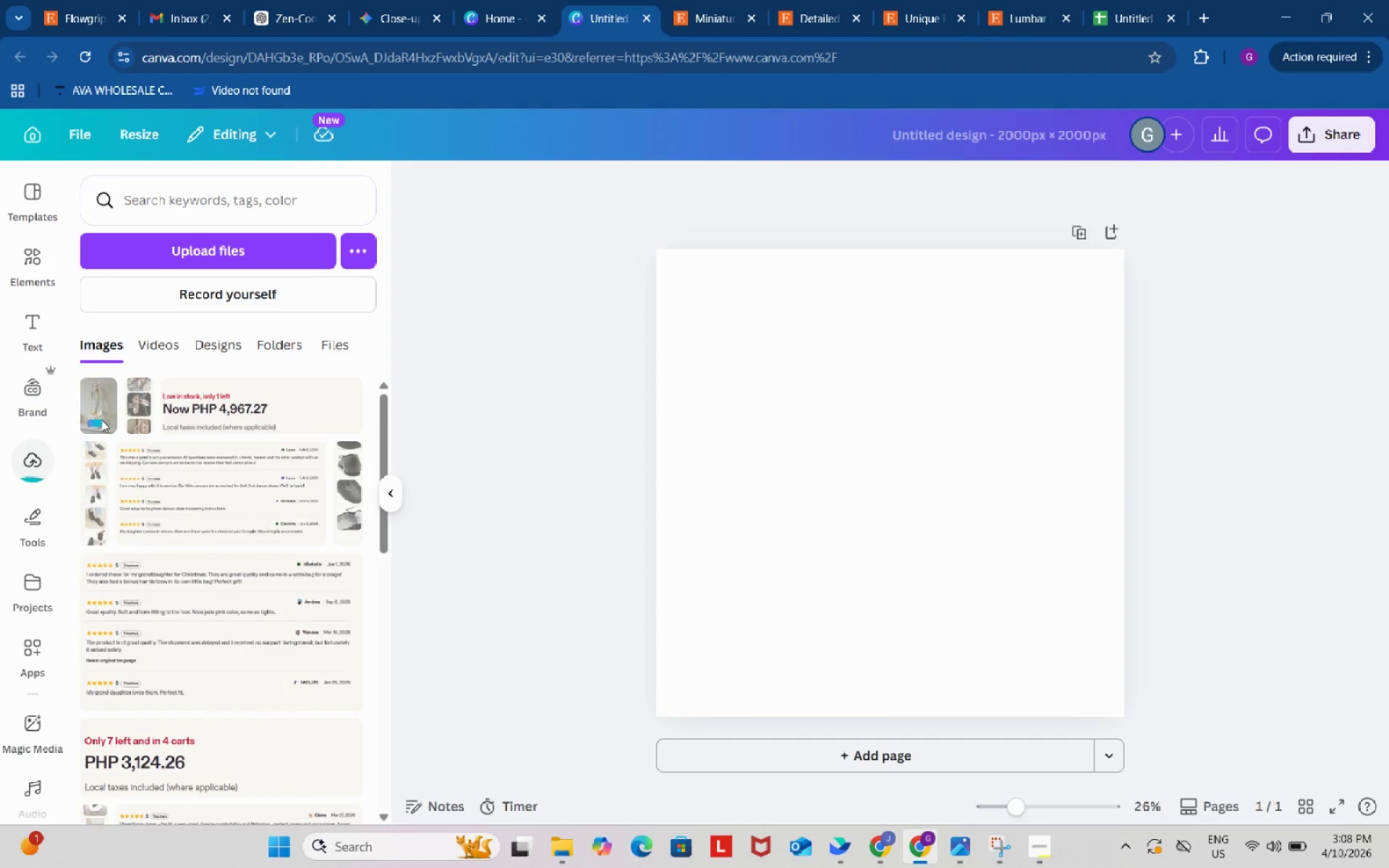 
left_click([98, 411])